 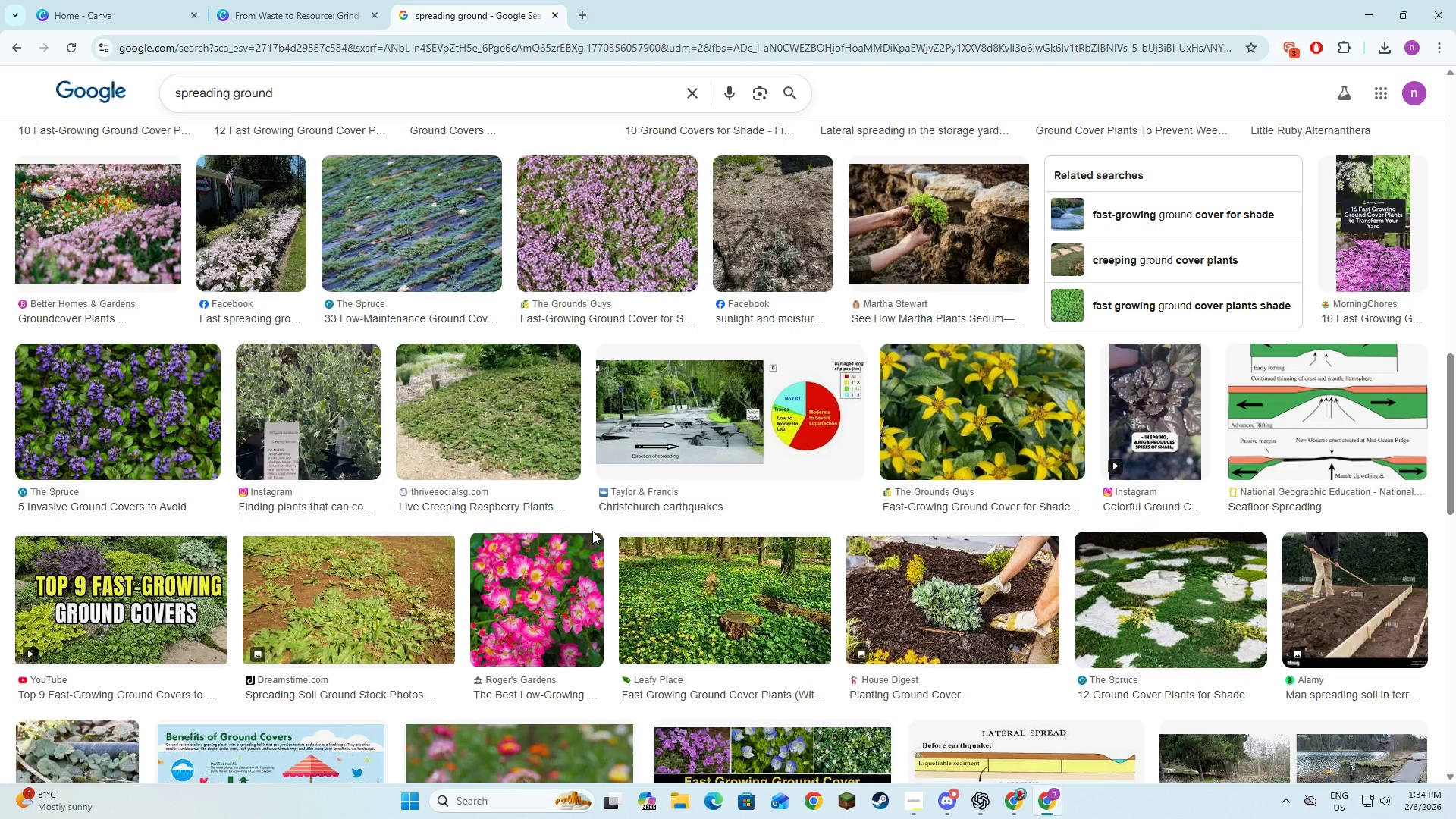 
scroll: coordinate [504, 472], scroll_direction: down, amount: 16.0
 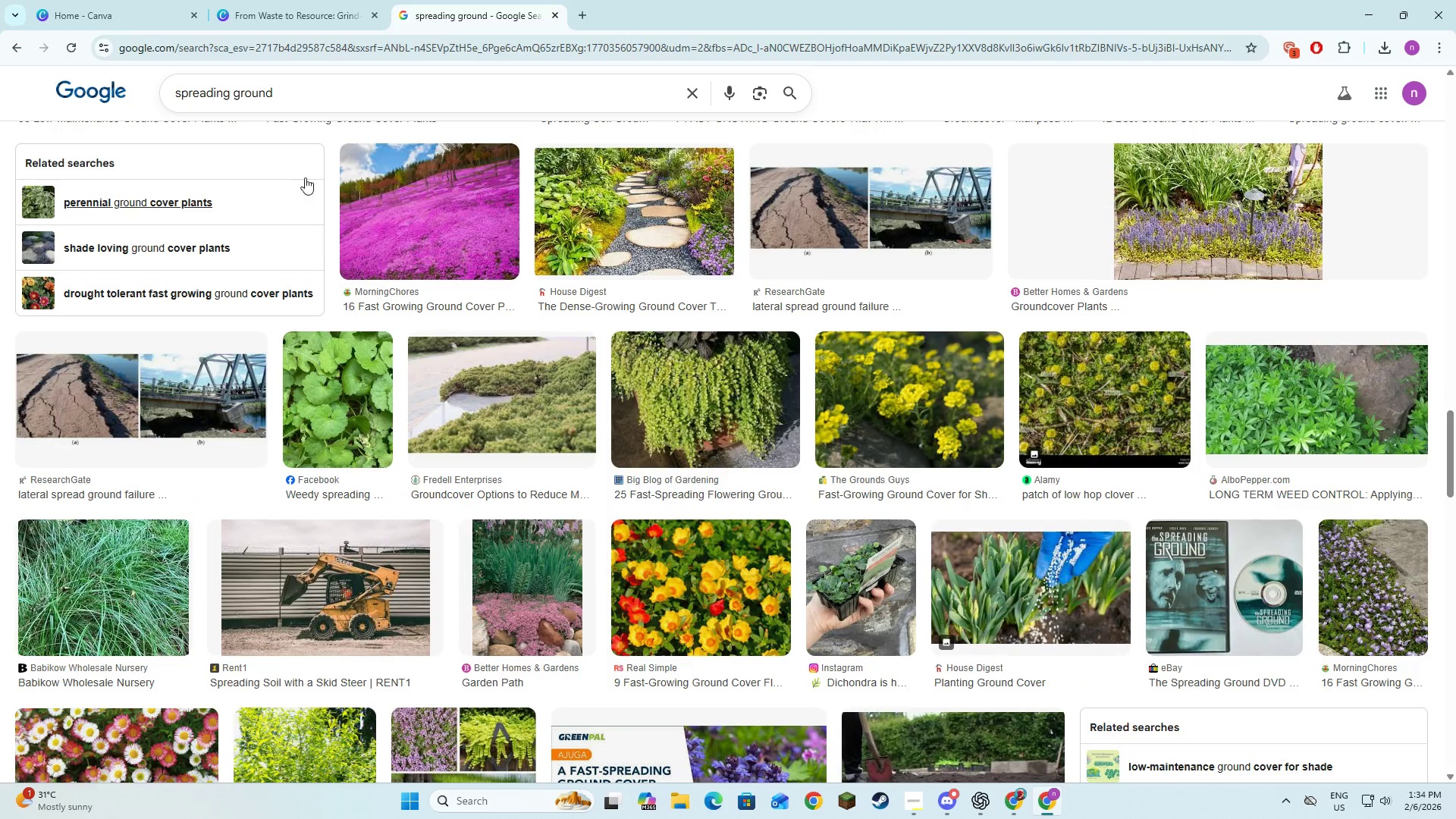 
left_click([233, 93])
 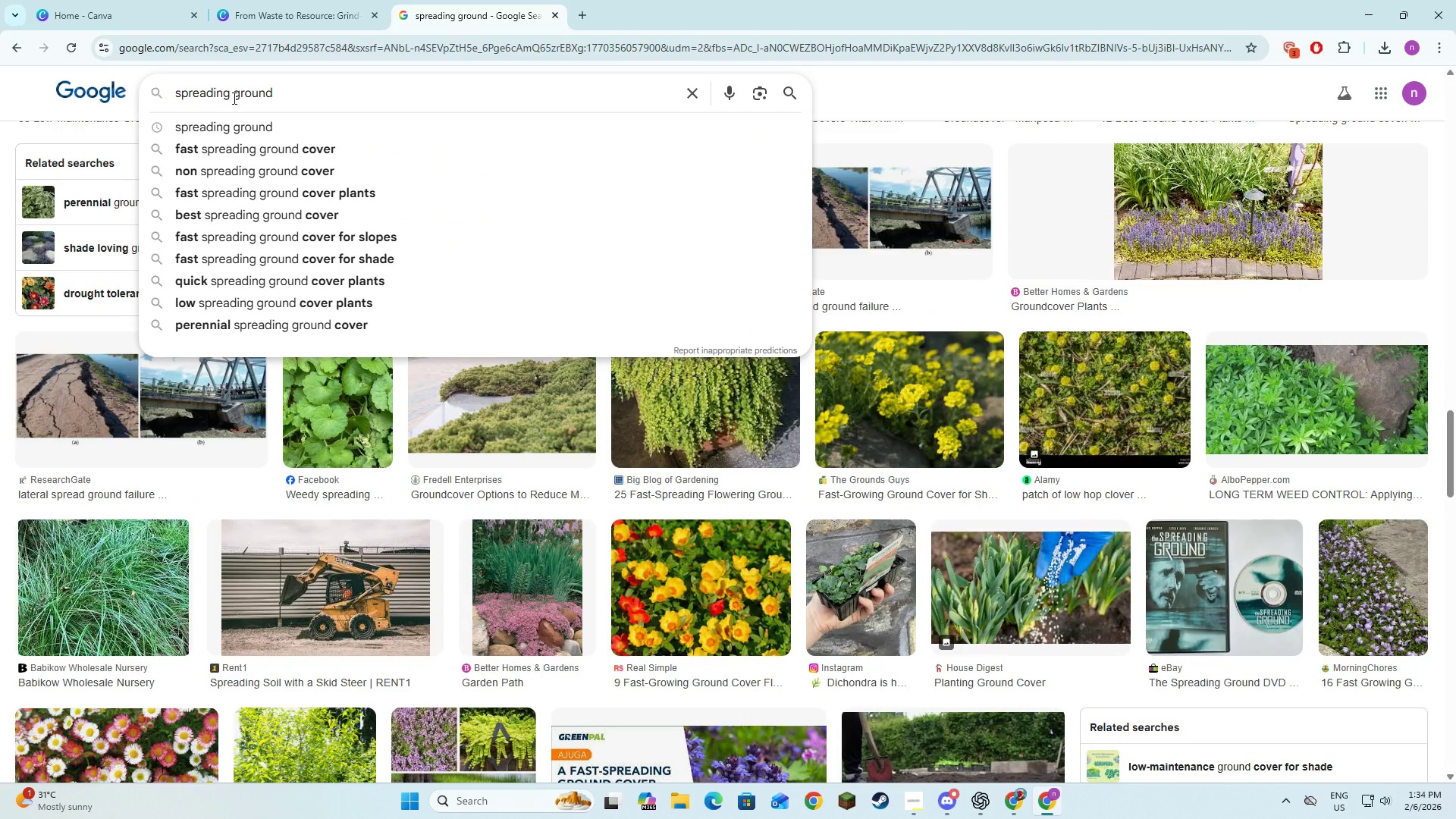 
type(the )
 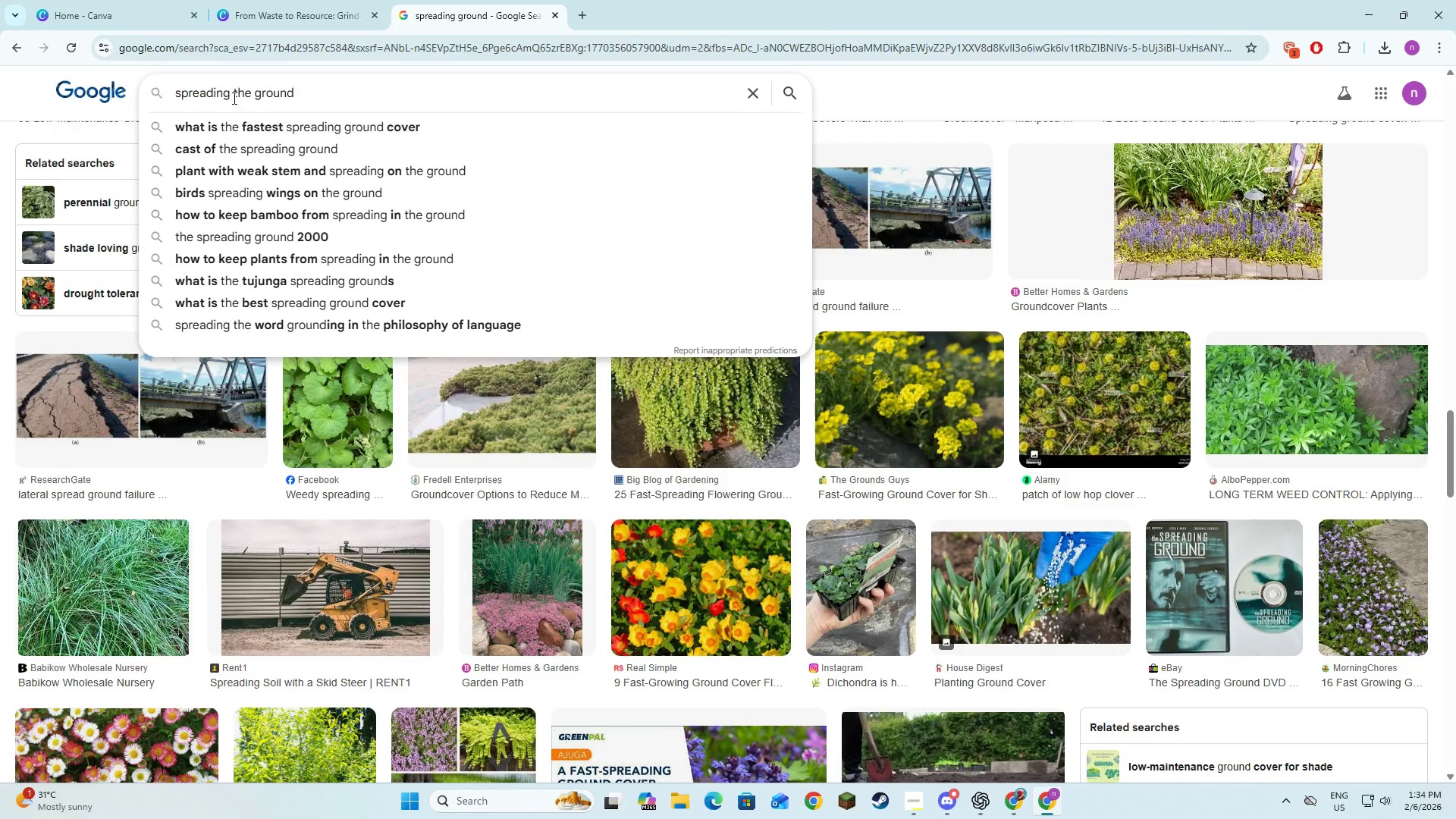 
key(Enter)
 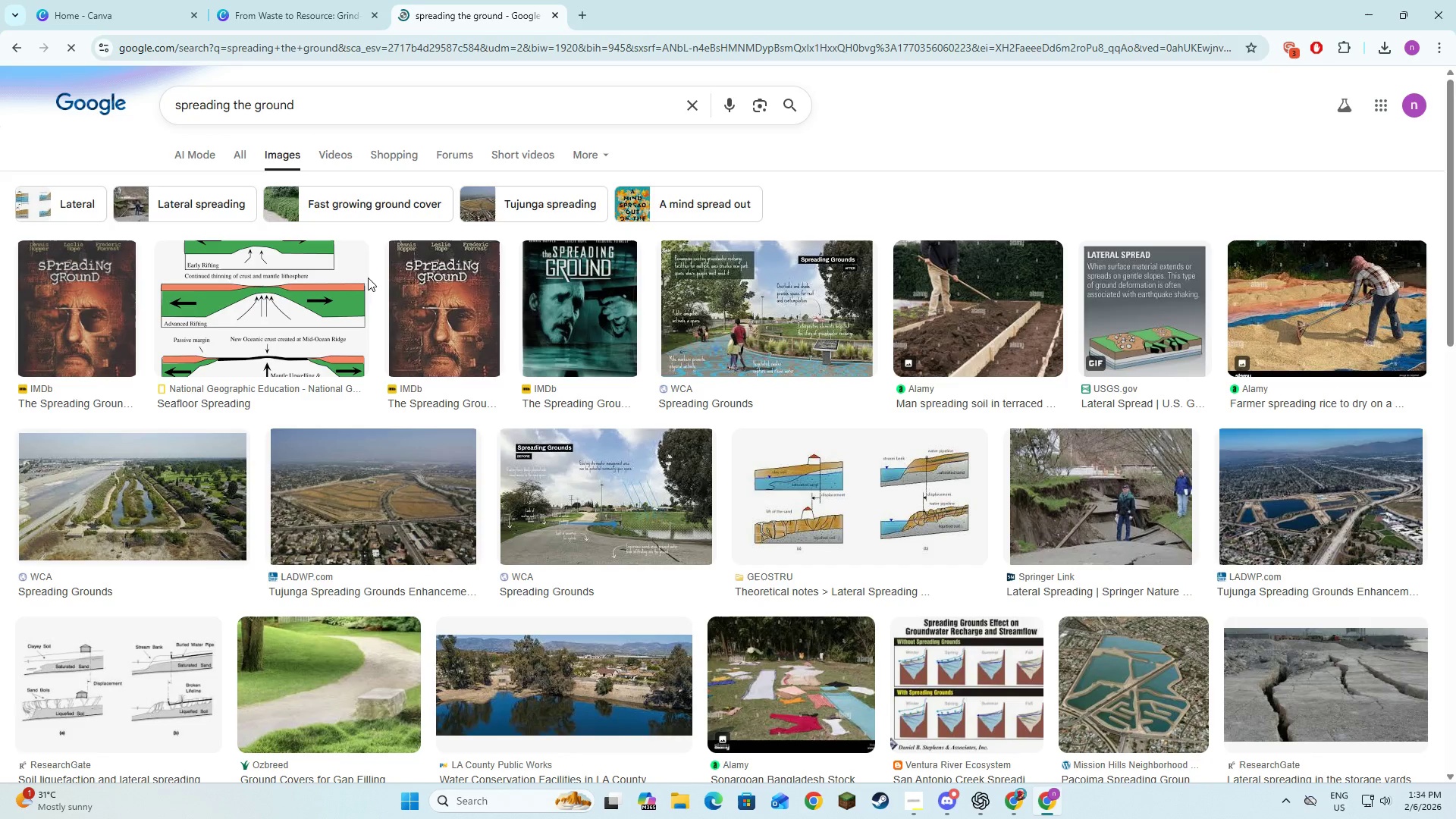 
scroll: coordinate [623, 507], scroll_direction: down, amount: 3.0
 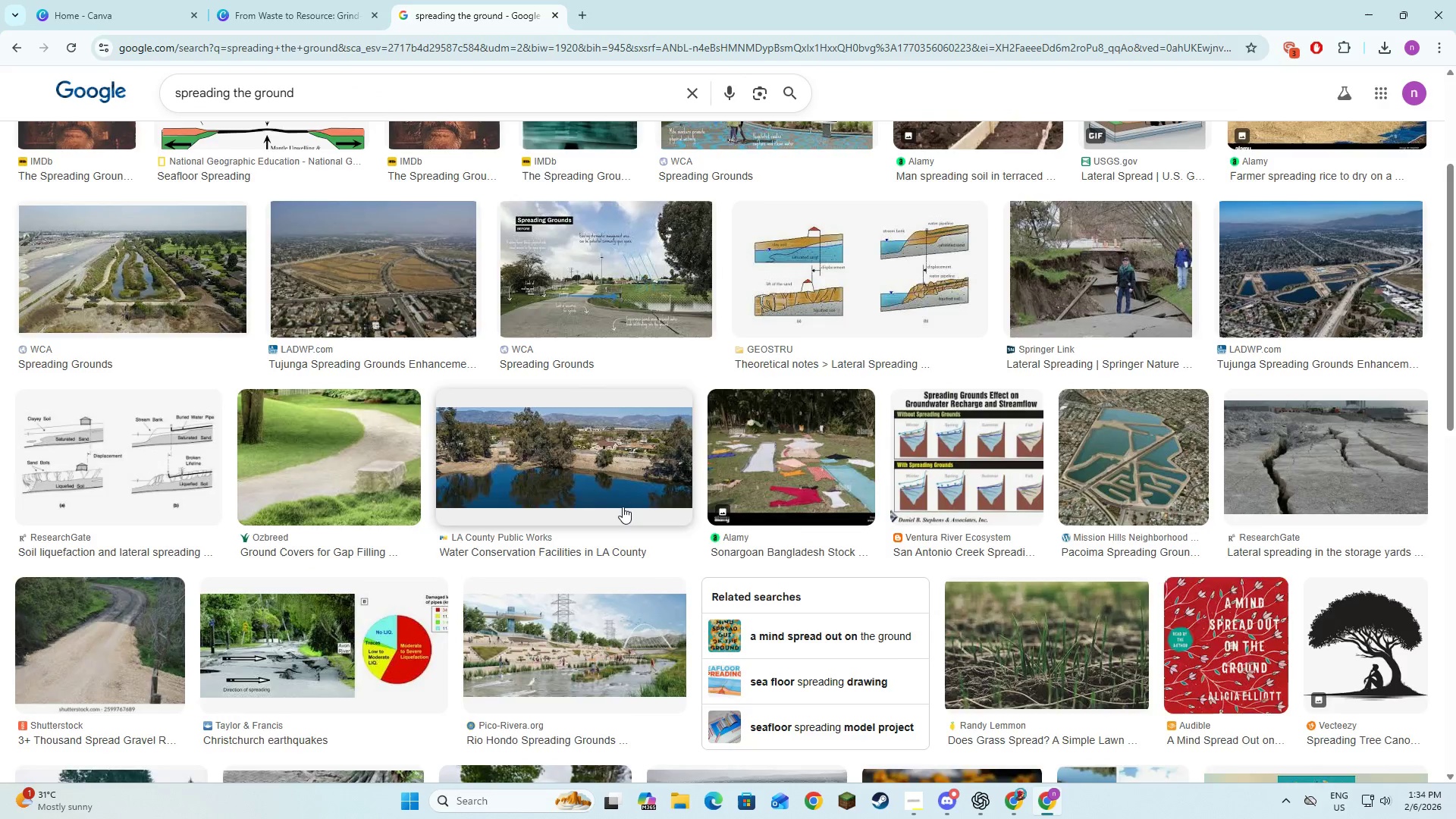 
scroll: coordinate [623, 507], scroll_direction: up, amount: 3.0
 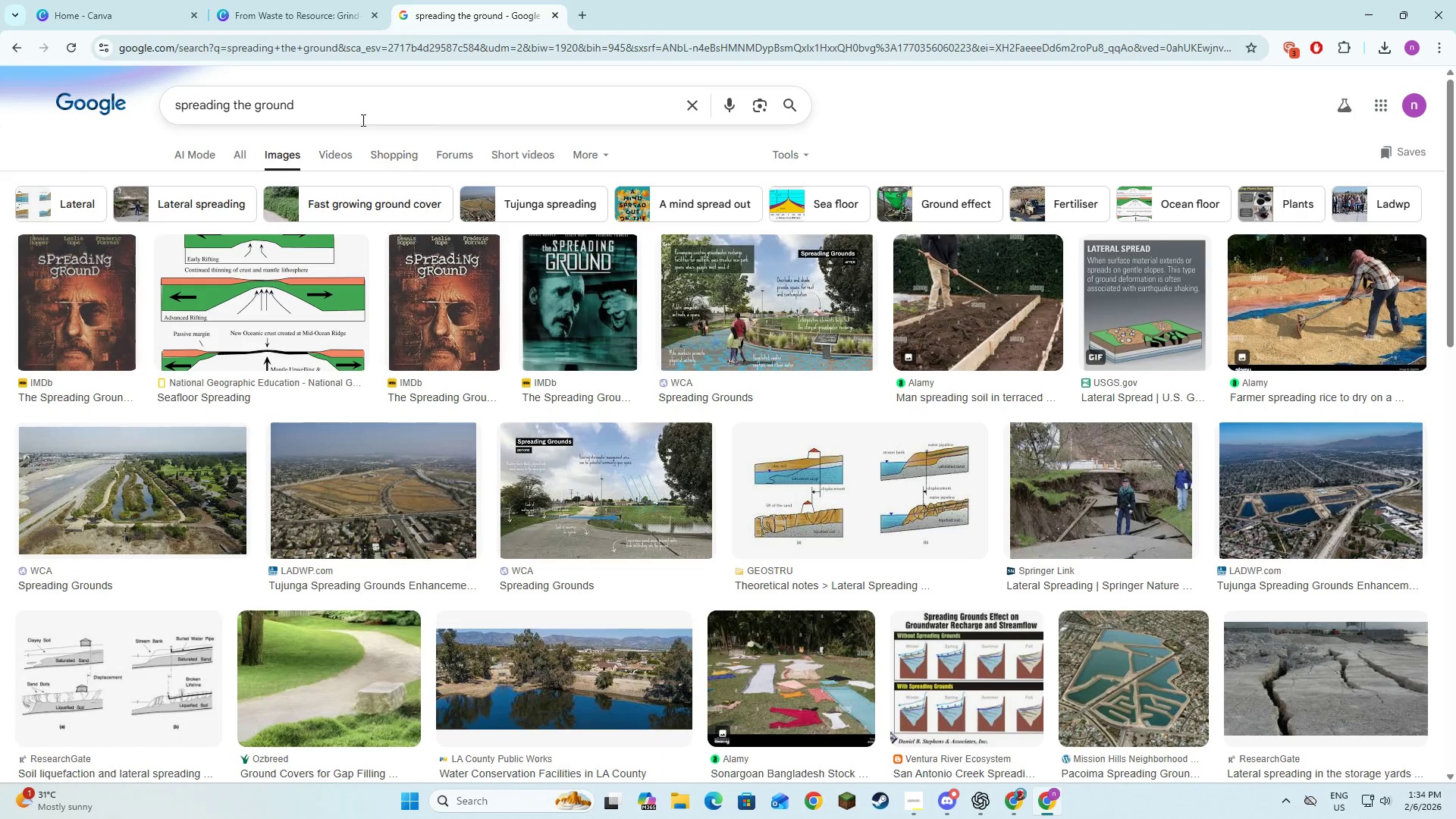 
left_click([362, 115])
 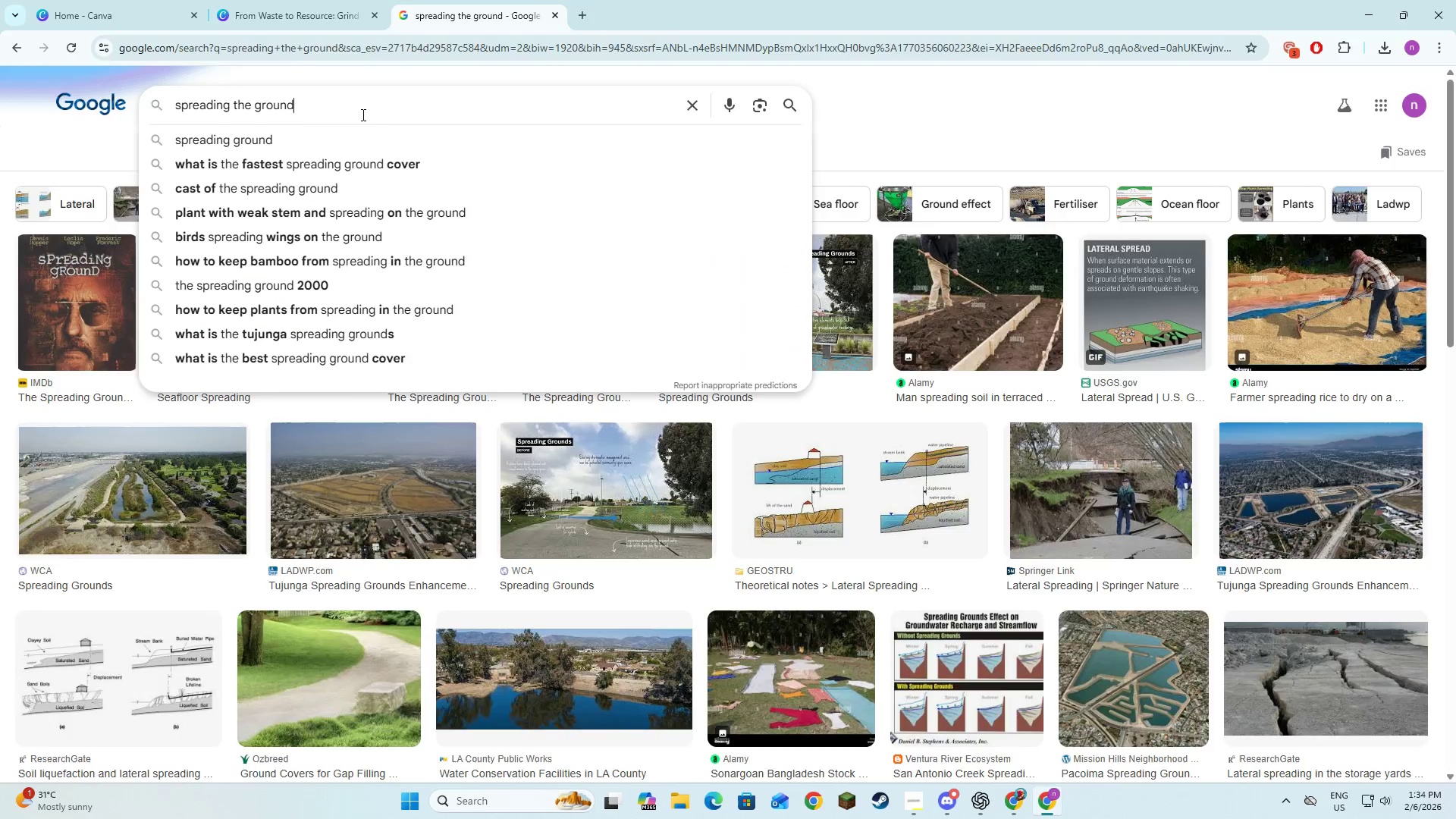 
key(Alt+AltLeft)
 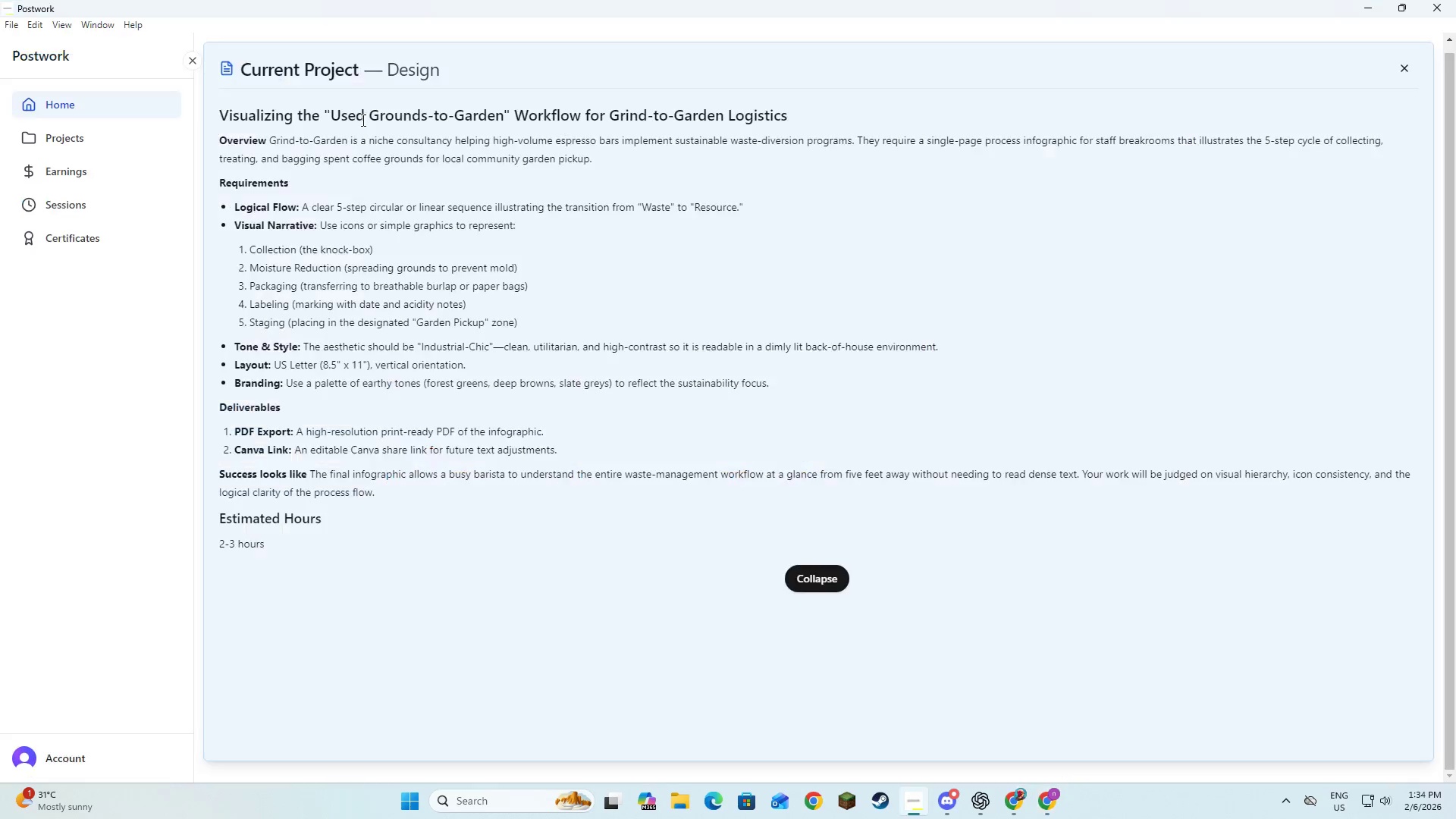 
key(Alt+Tab)